 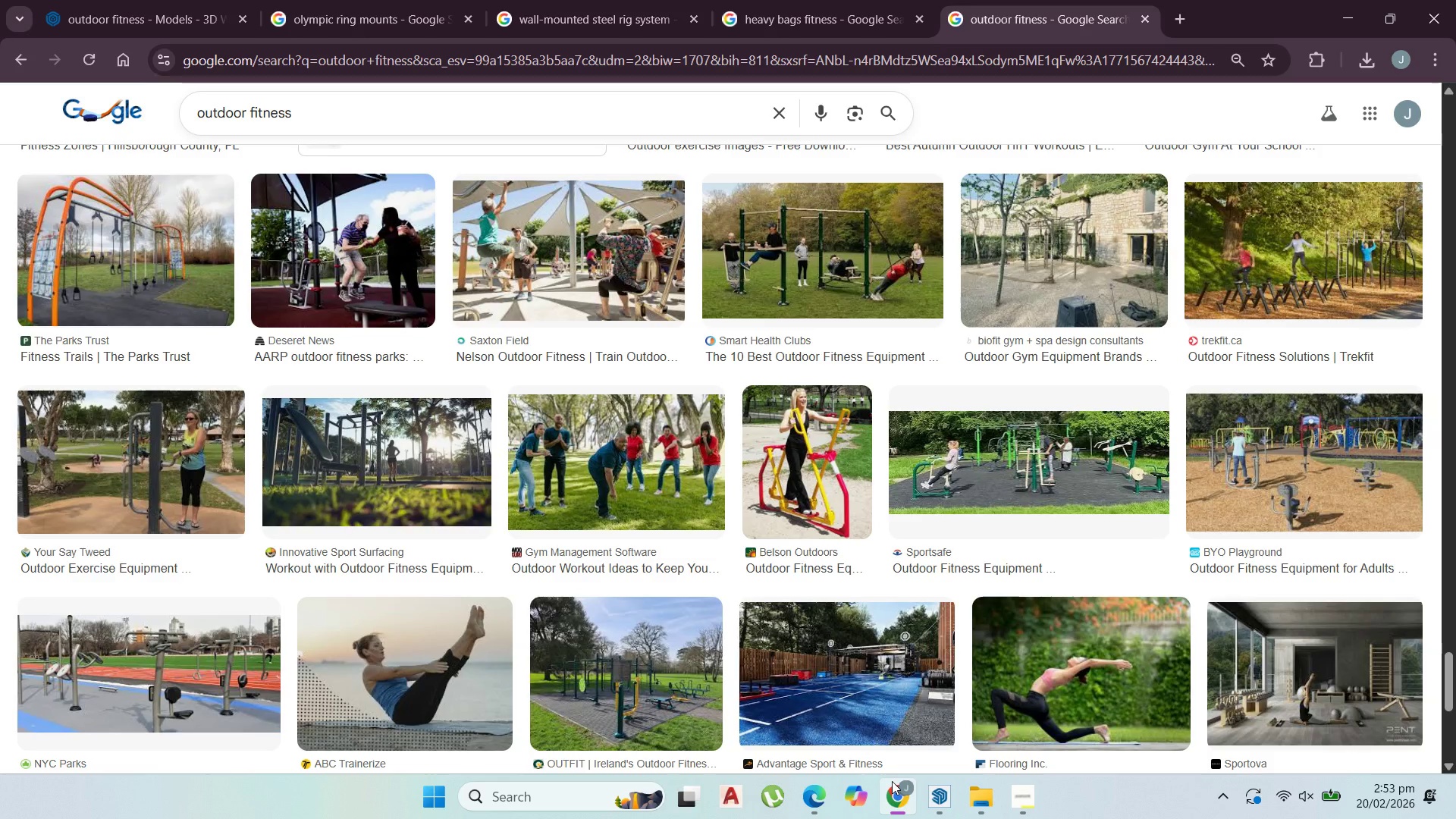 
scroll: coordinate [554, 613], scroll_direction: down, amount: 11.0
 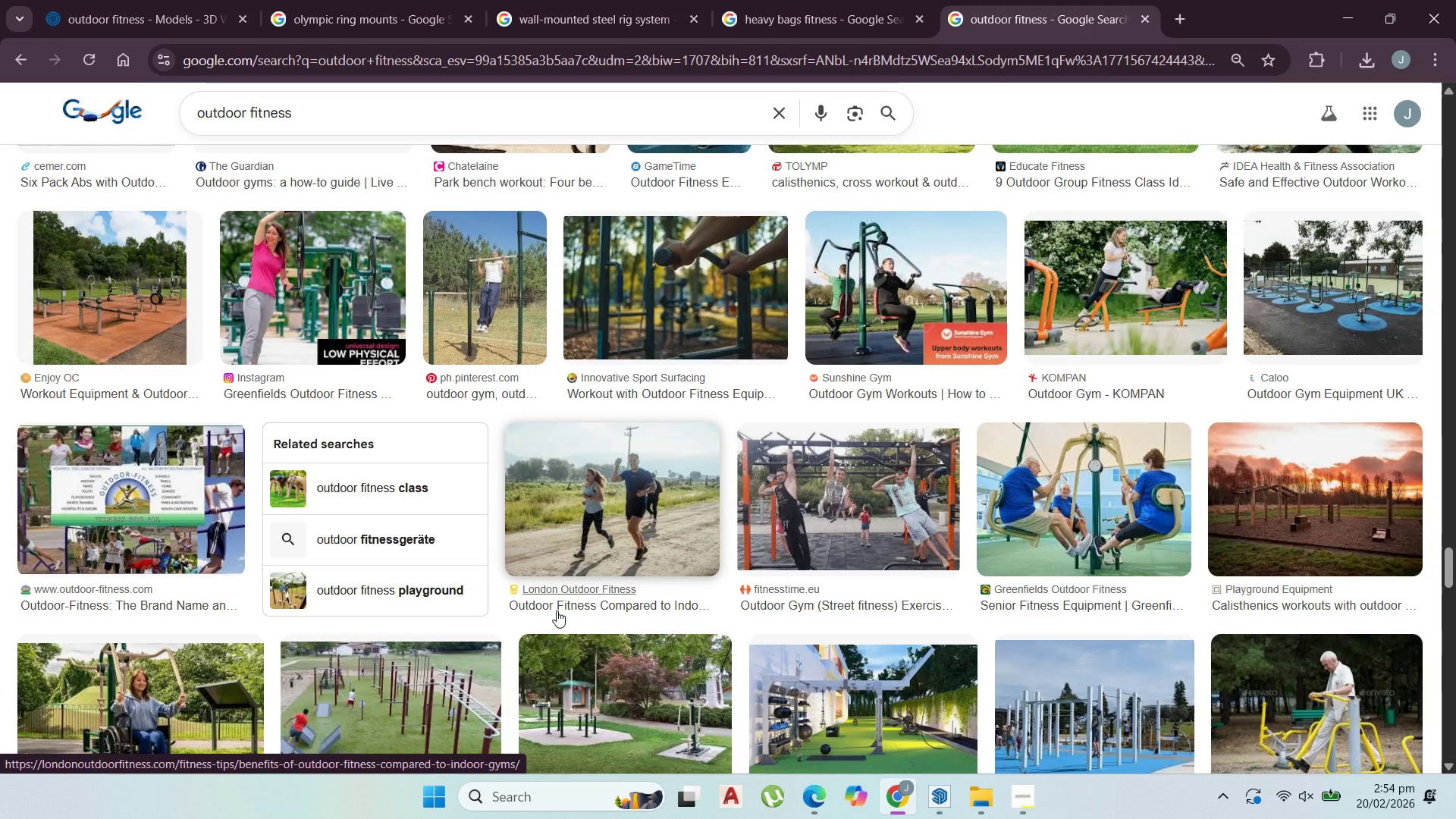 
scroll: coordinate [565, 607], scroll_direction: up, amount: 37.0
 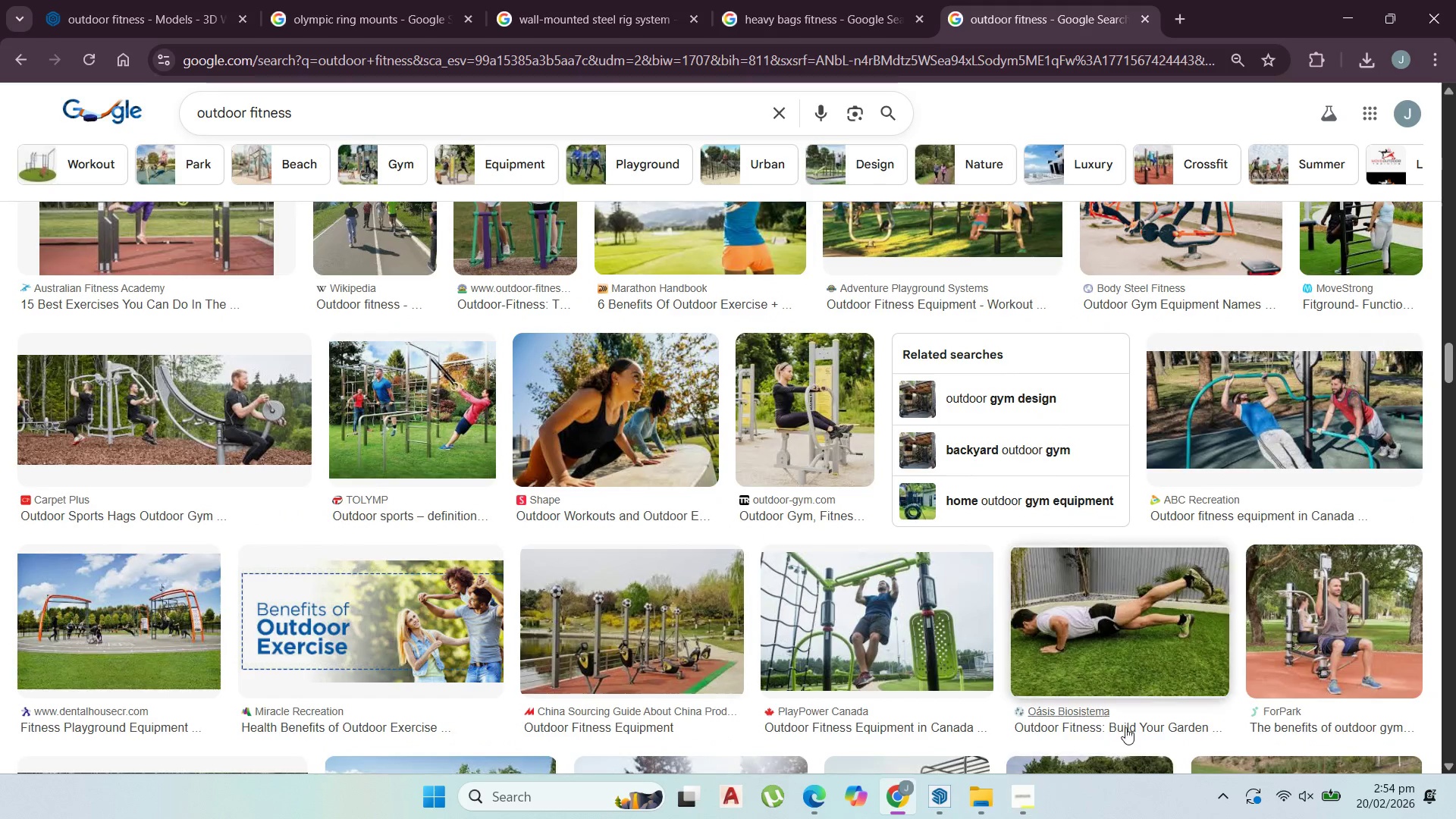 
left_click([1031, 789])
 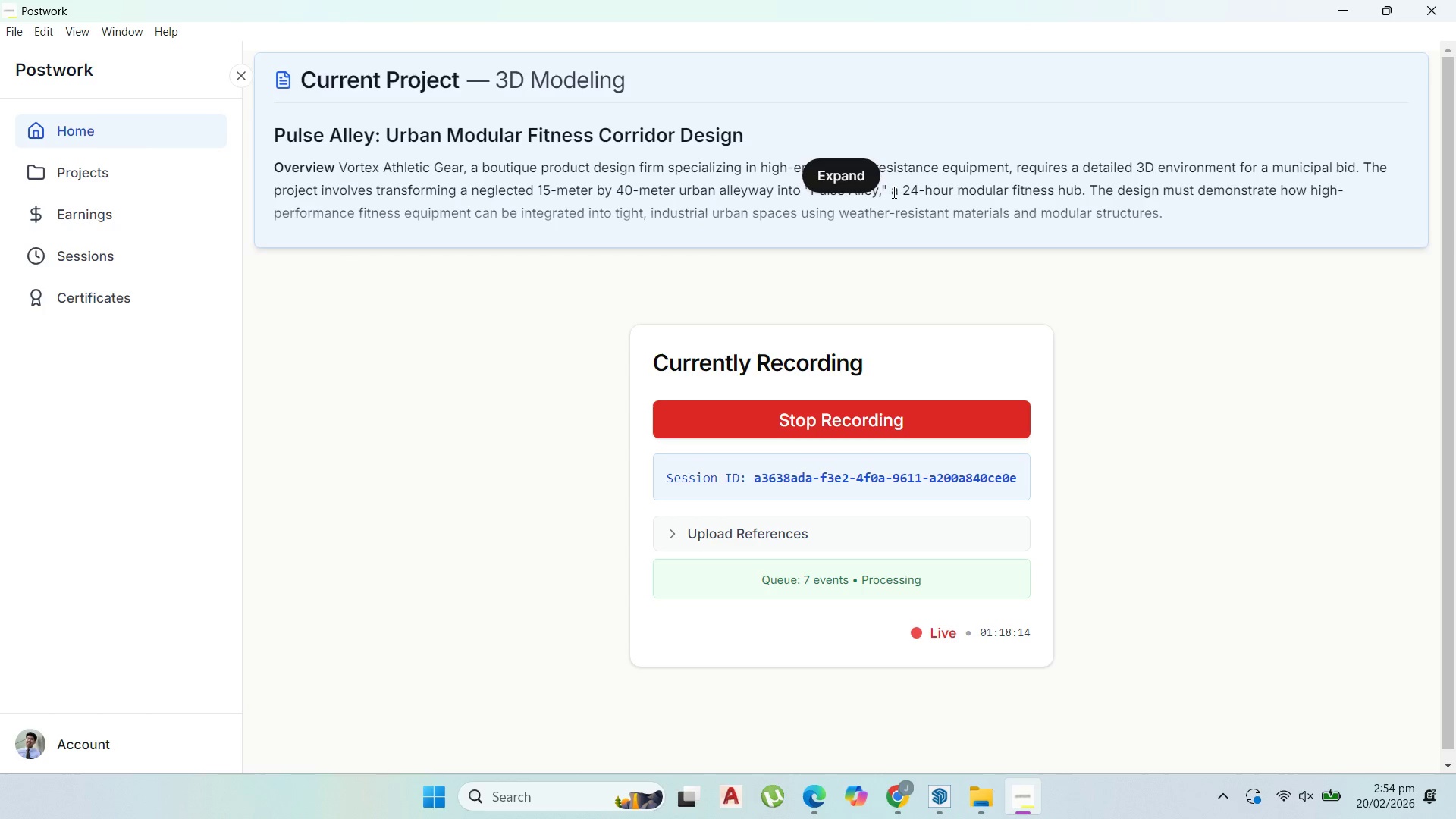 
left_click([858, 176])